 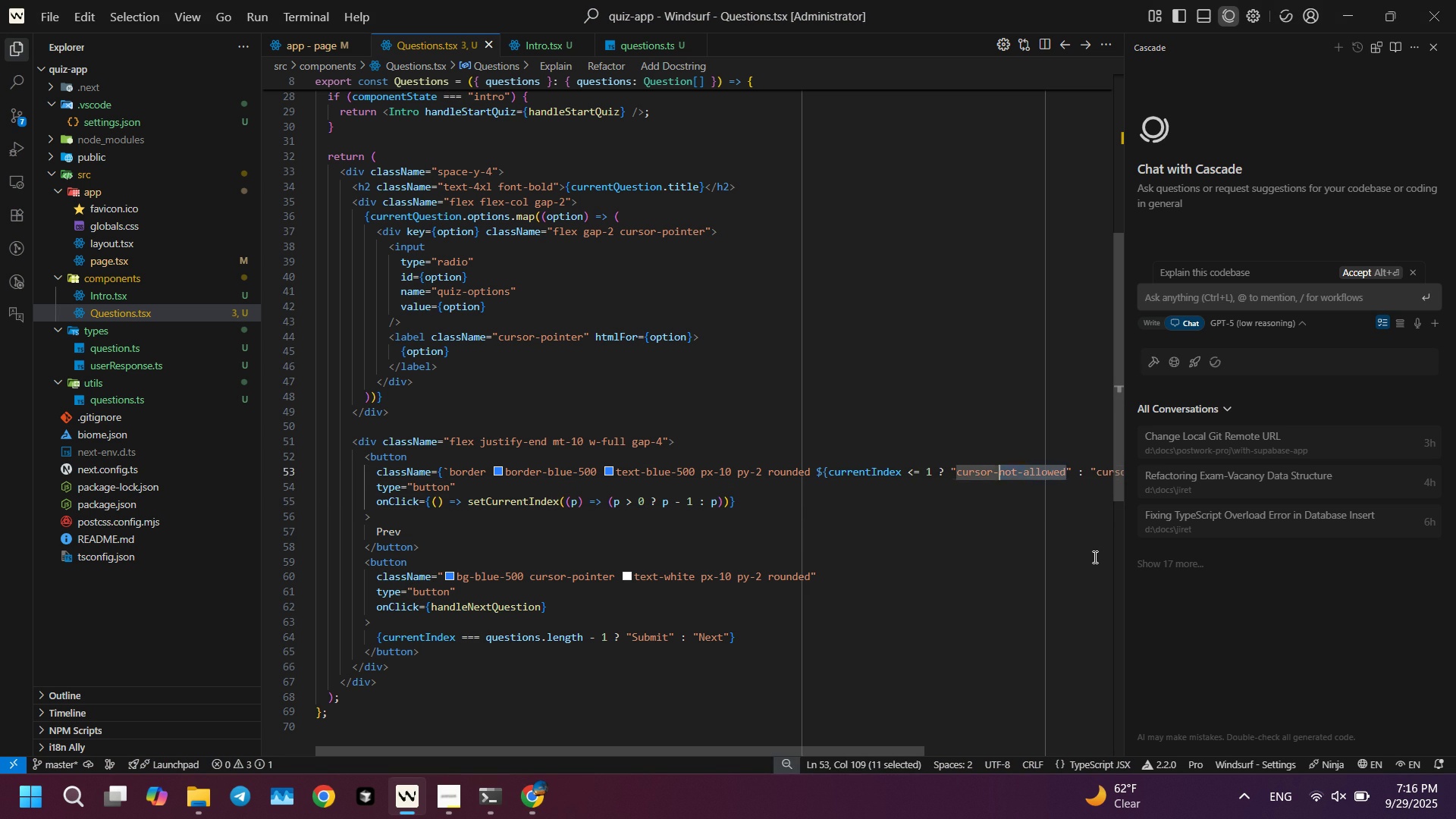 
key(Control+Shift+ArrowLeft)
 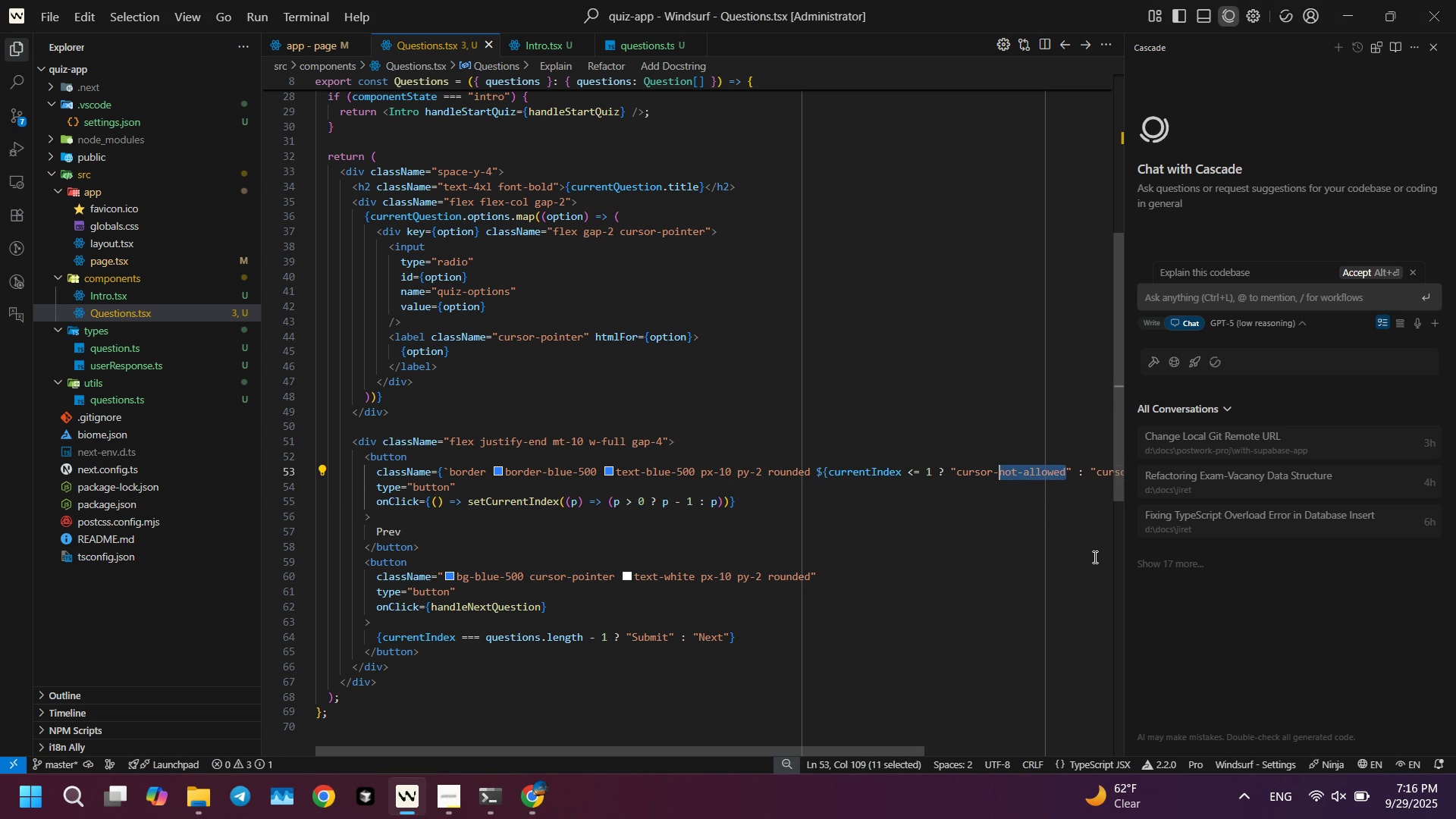 
key(Backspace)
 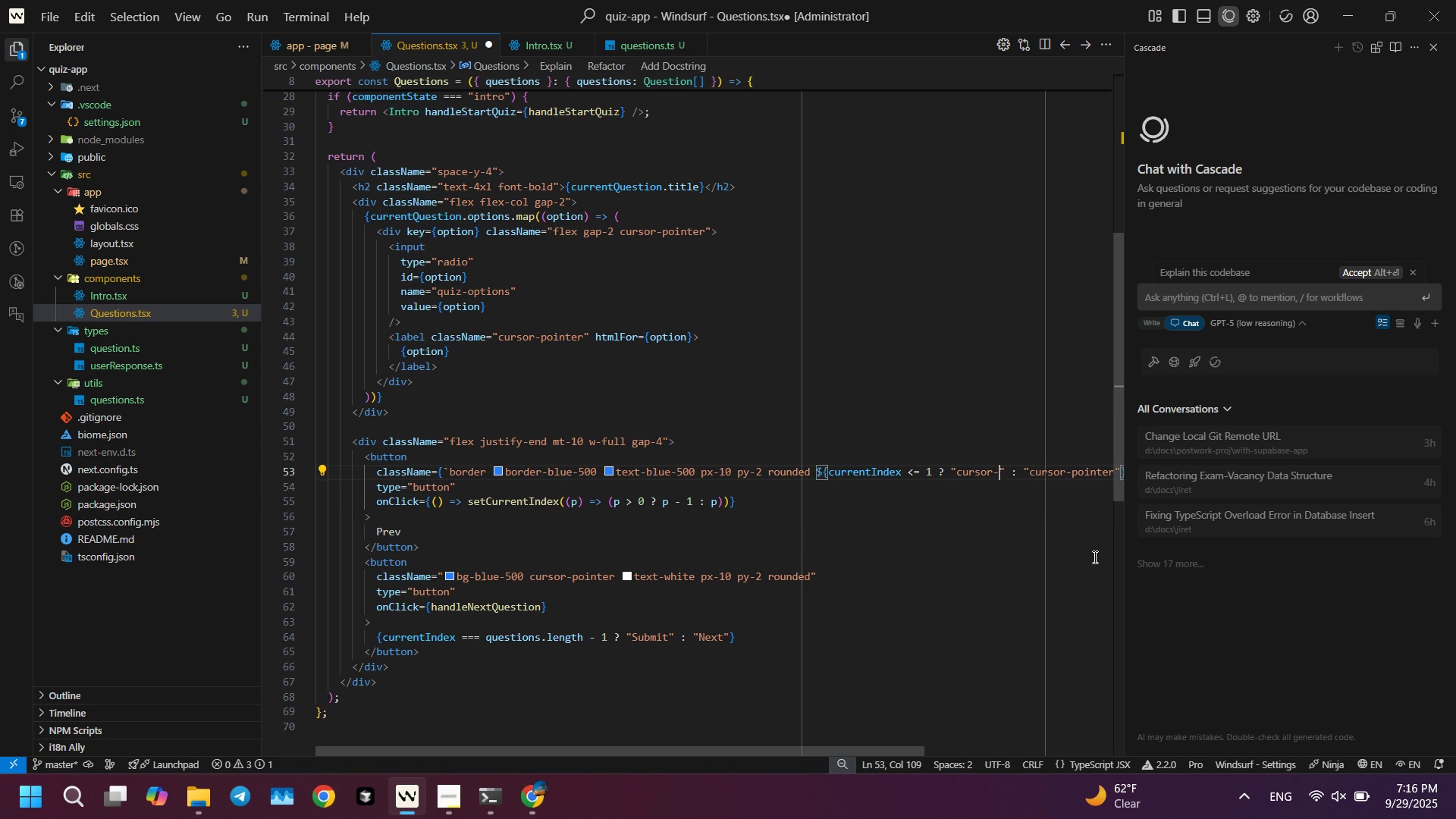 
key(Control+ControlLeft)
 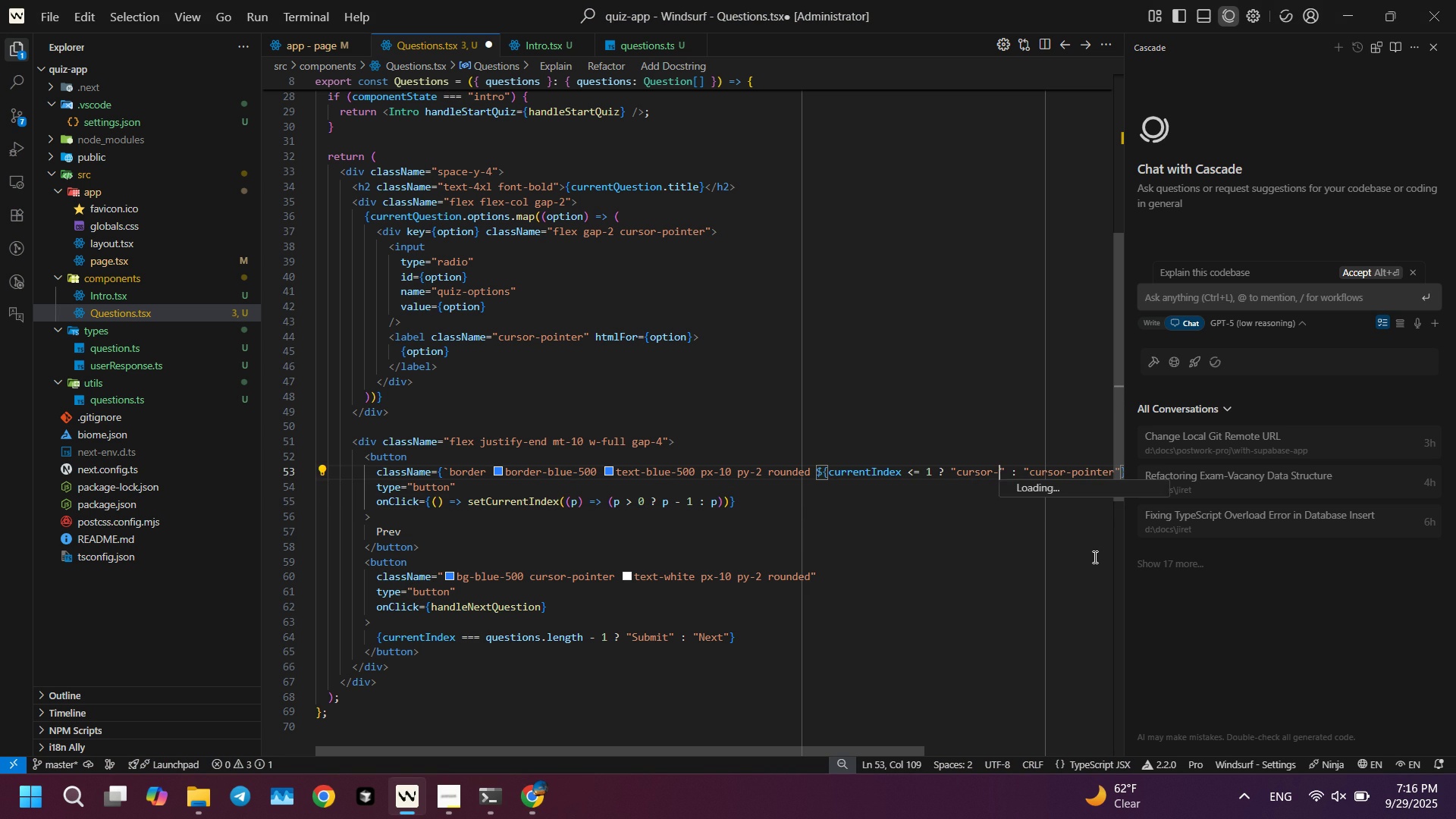 
key(Control+Space)
 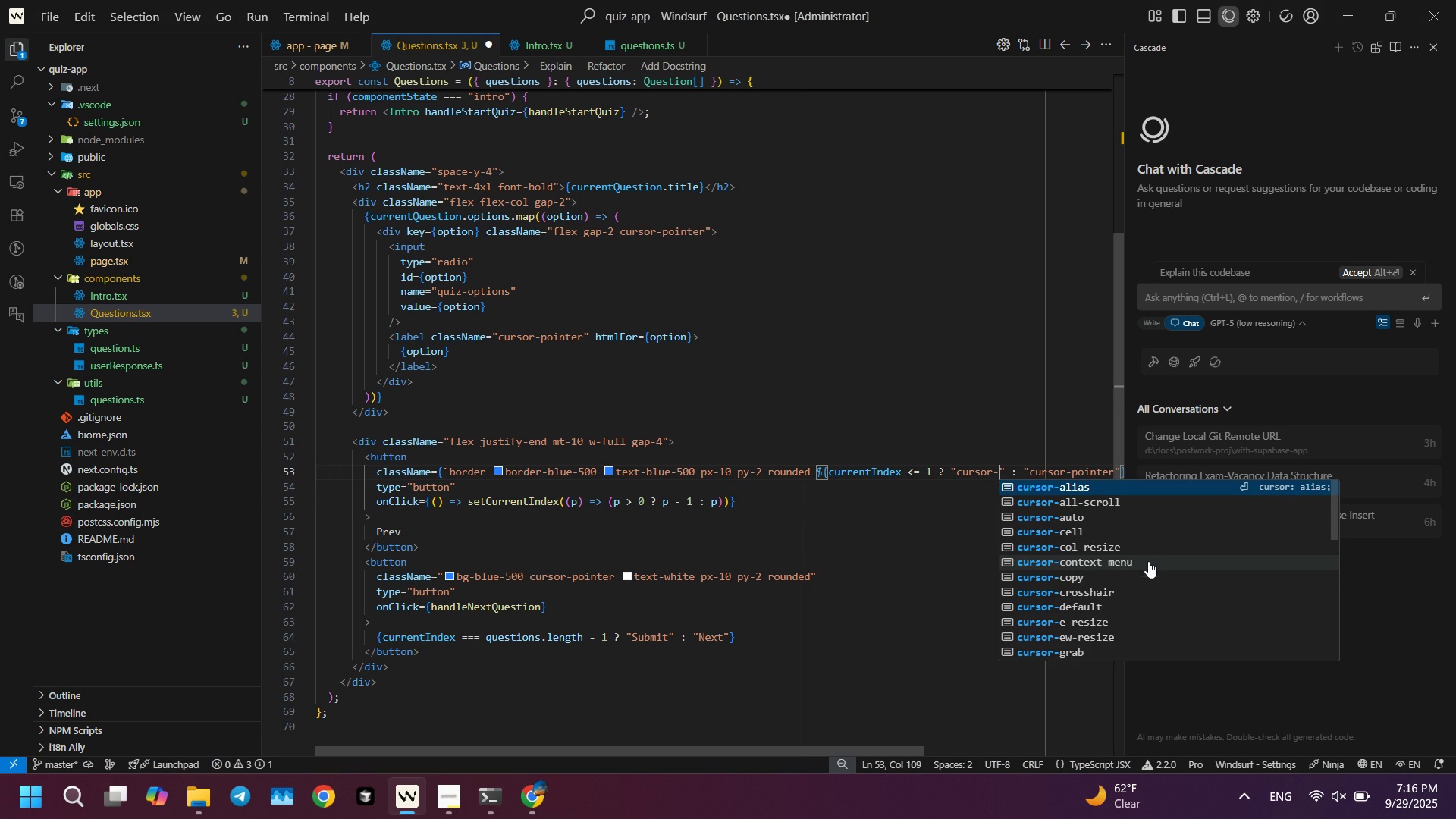 
scroll: coordinate [1150, 583], scroll_direction: down, amount: 2.0
 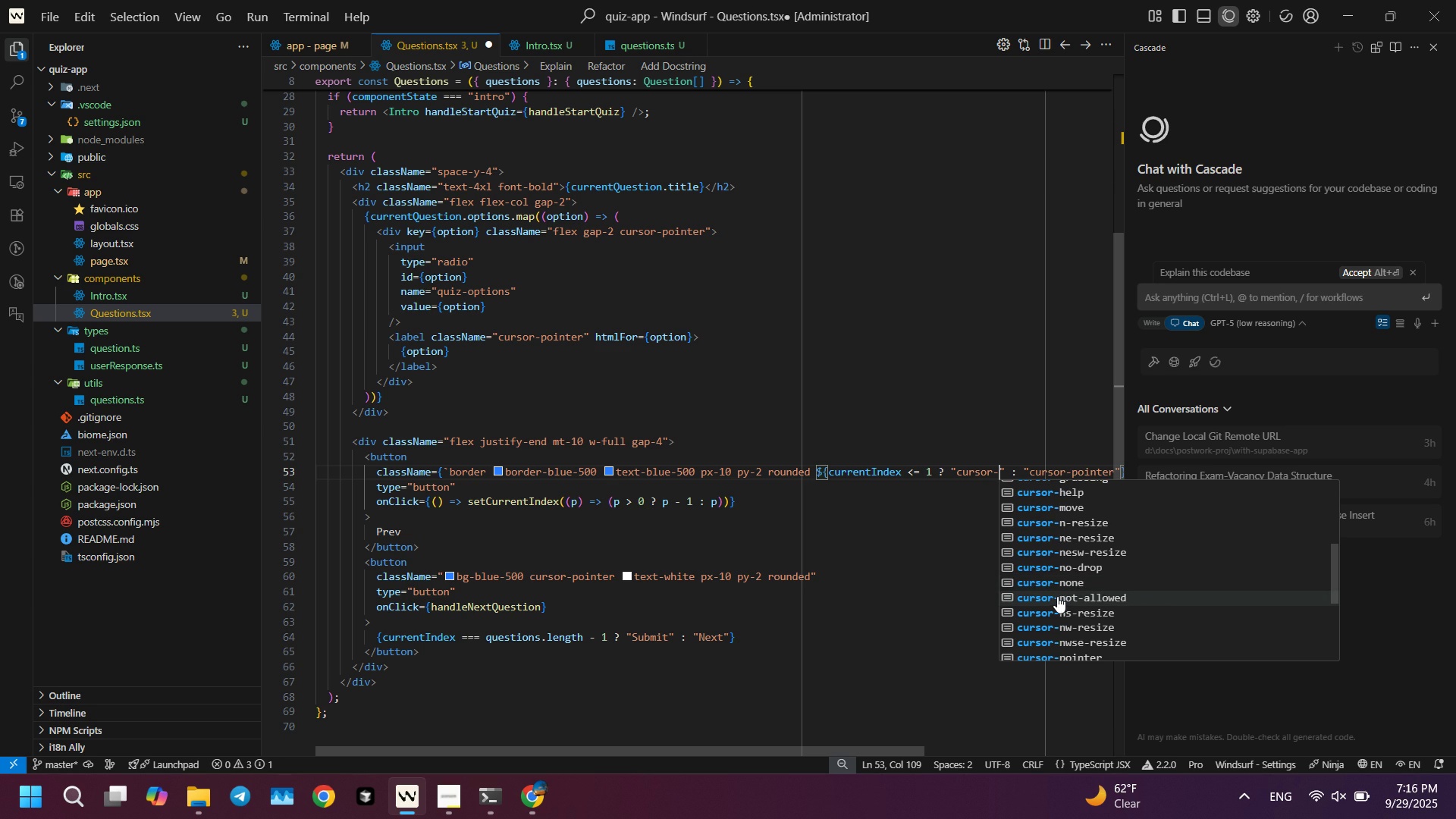 
left_click([1058, 597])
 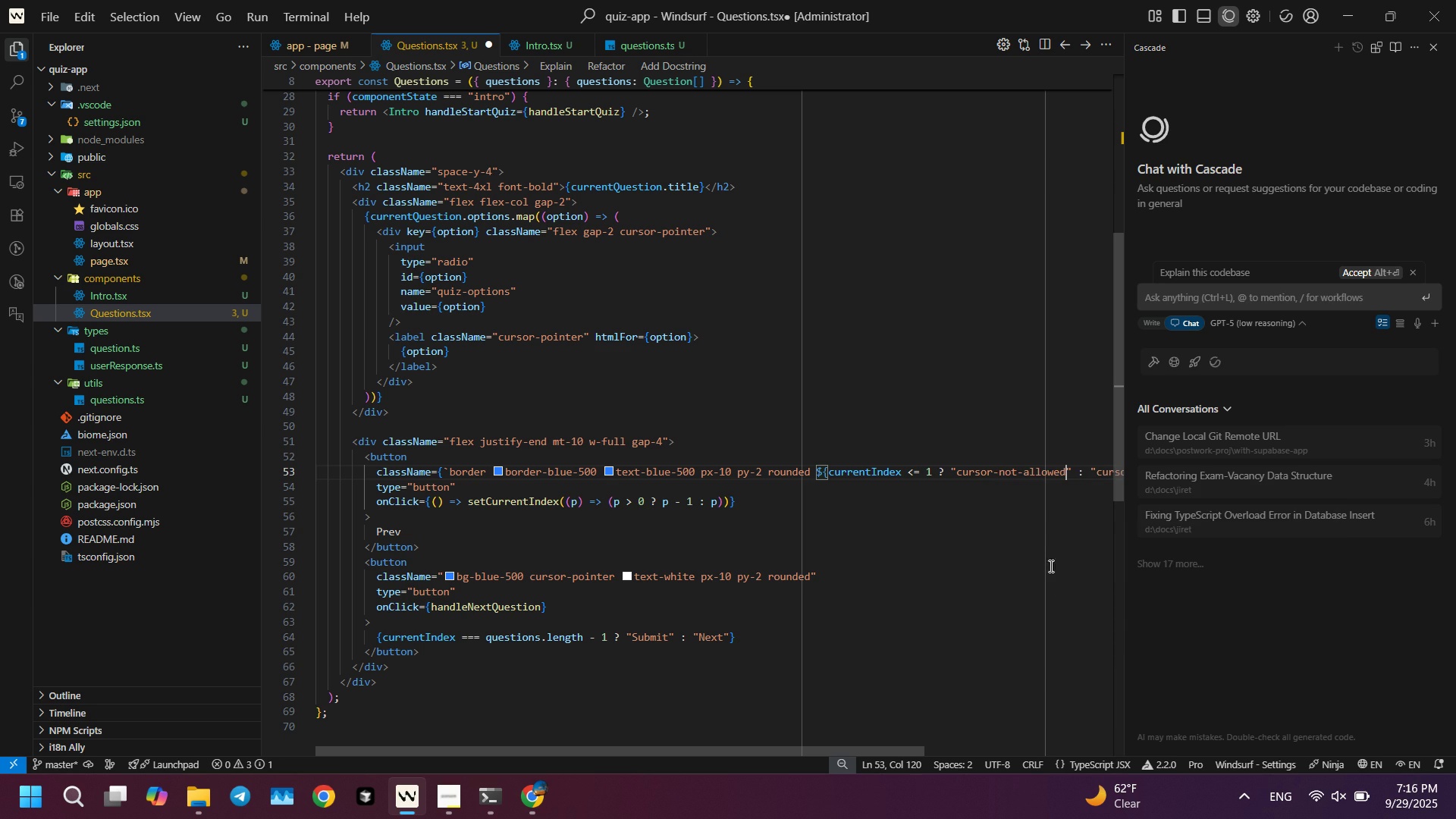 
key(Control+ControlLeft)
 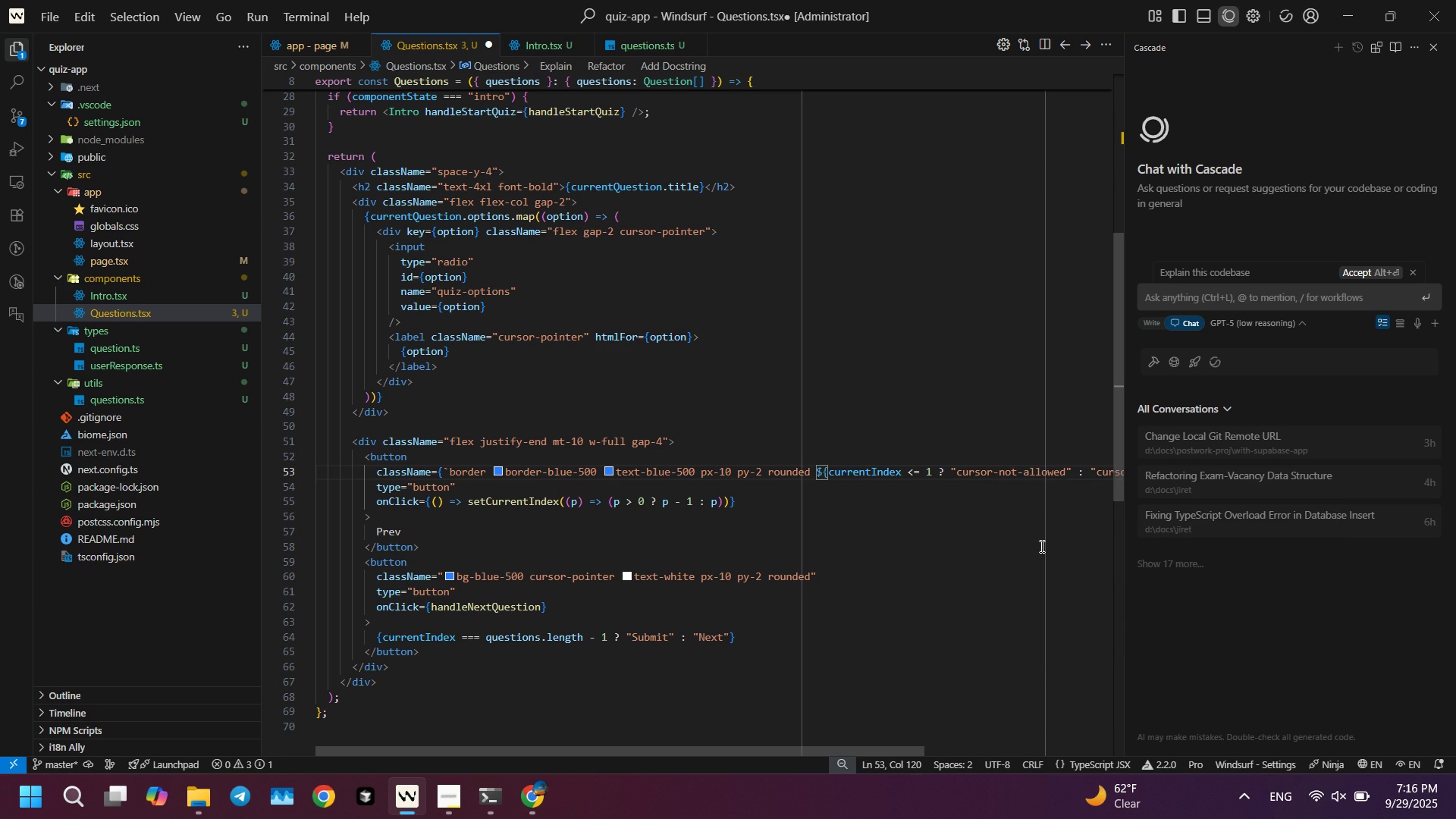 
key(Control+S)
 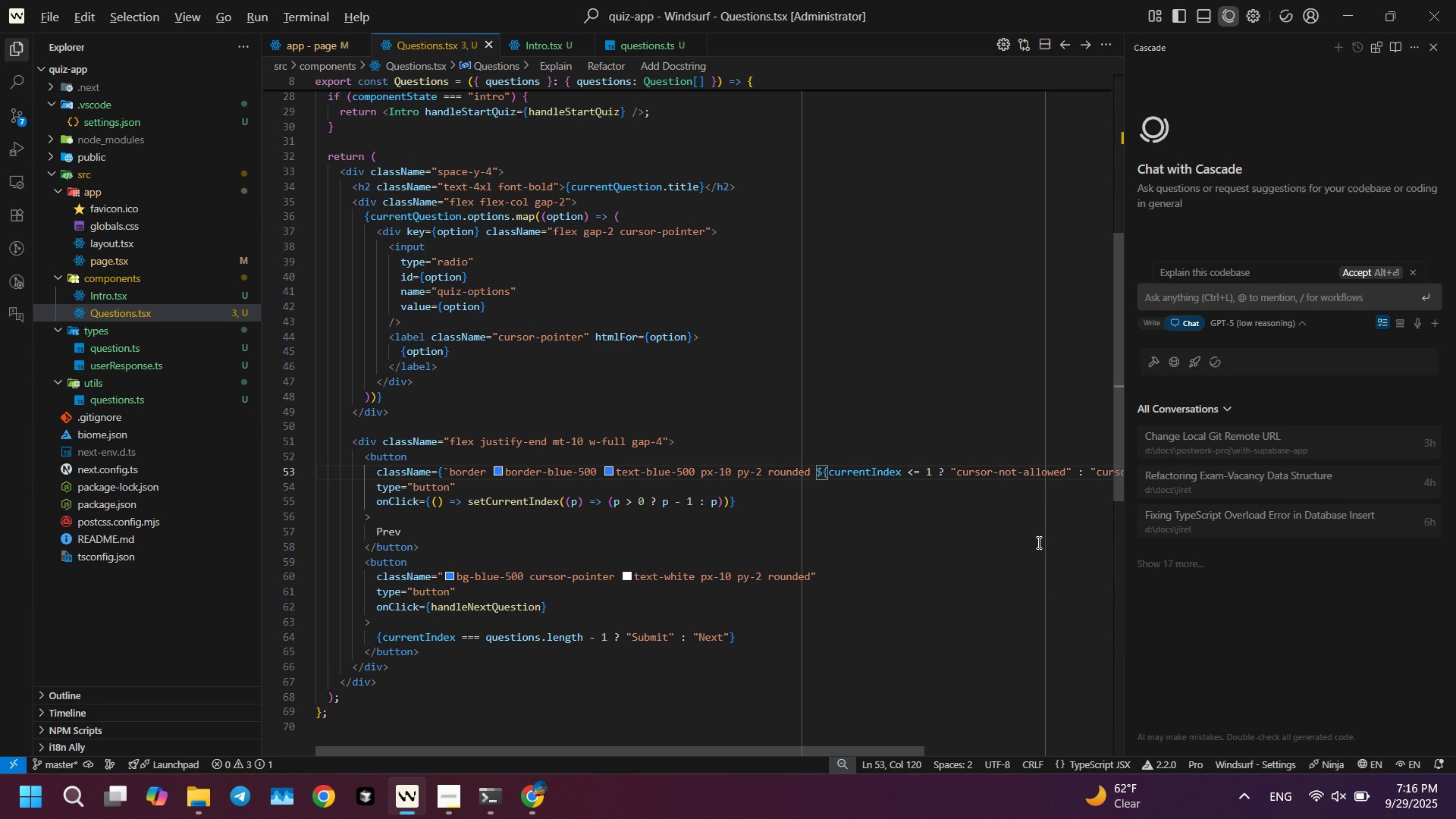 
key(Alt+AltLeft)
 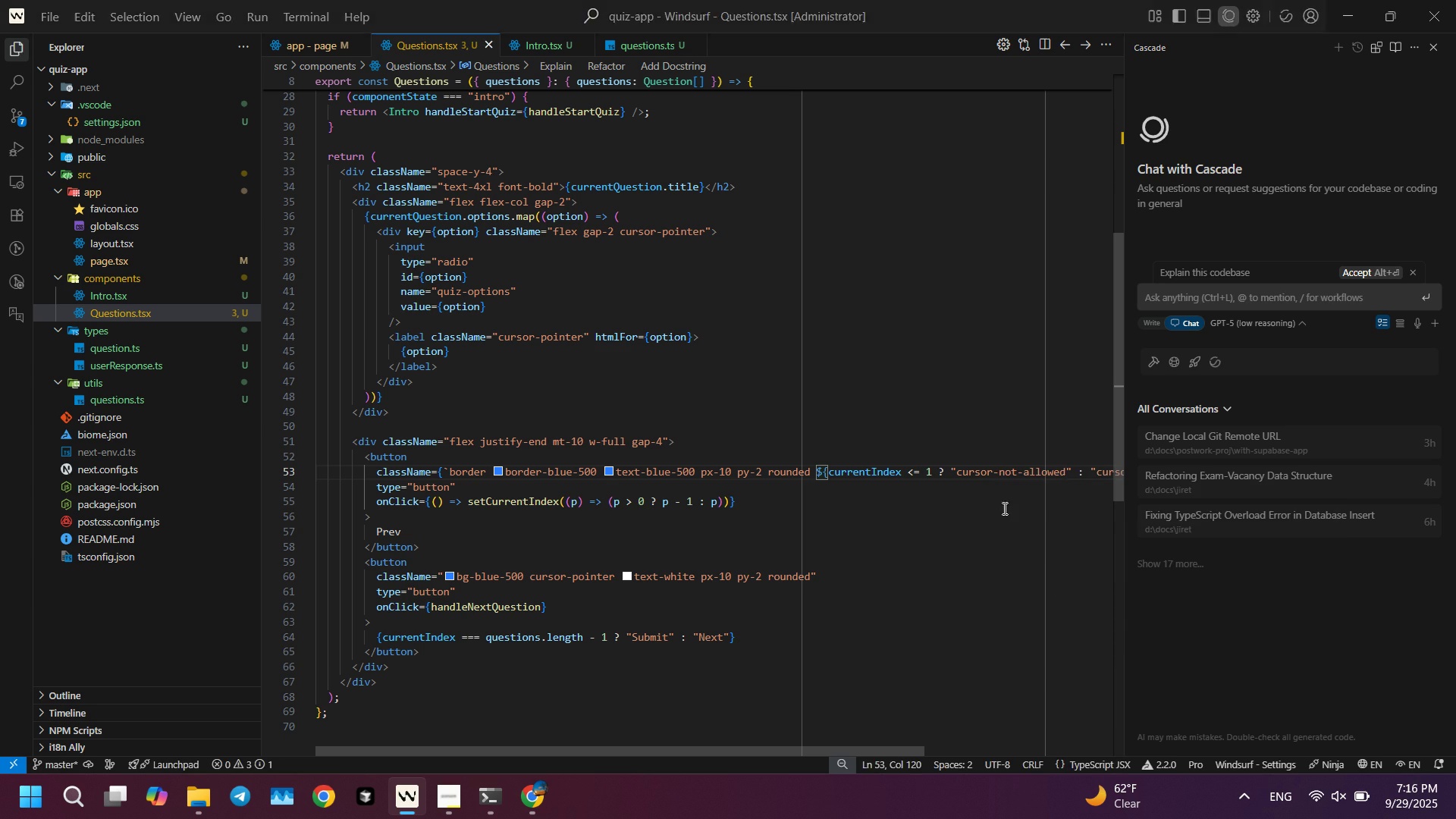 
key(Alt+Tab)
 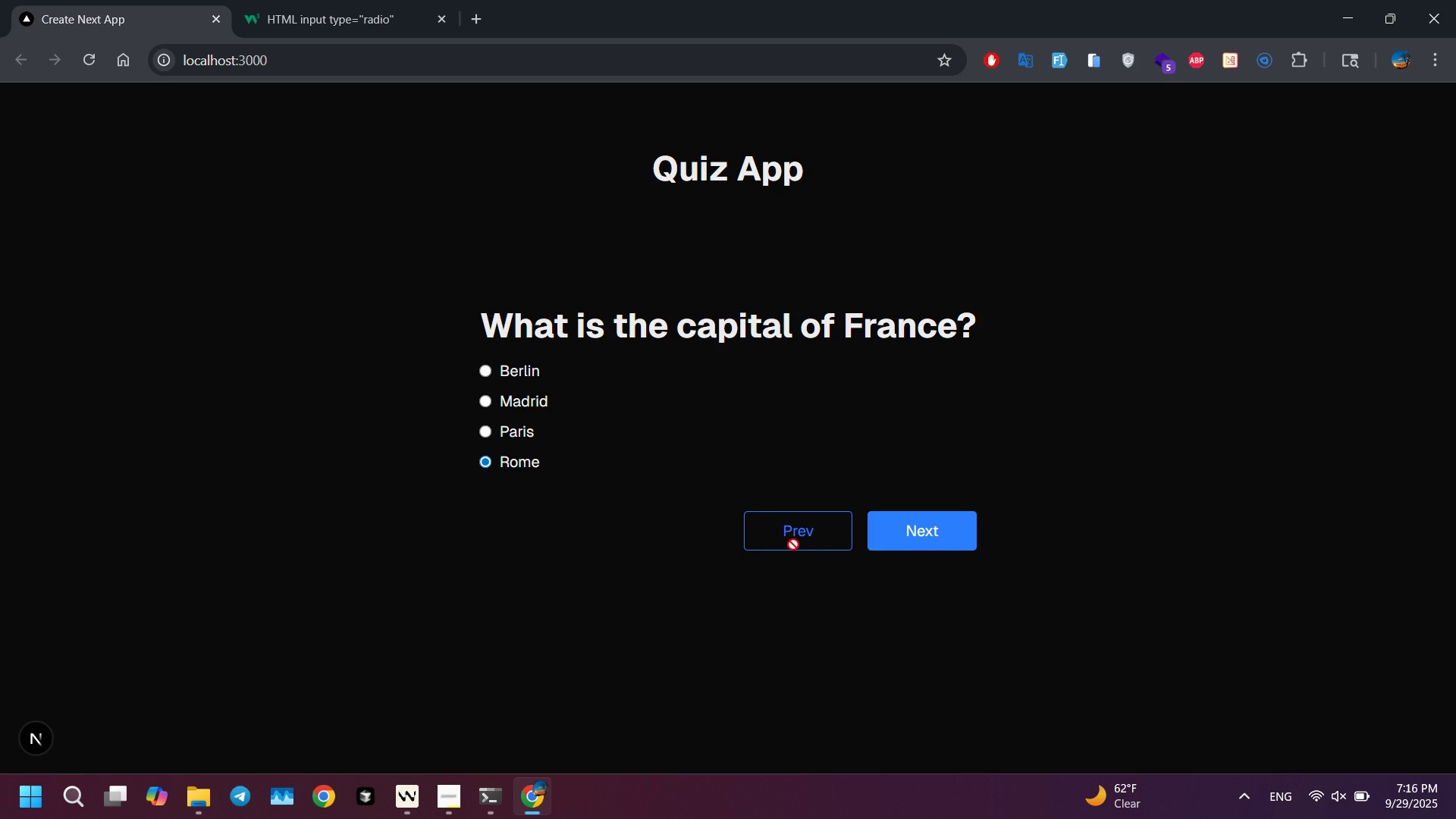 
double_click([894, 538])
 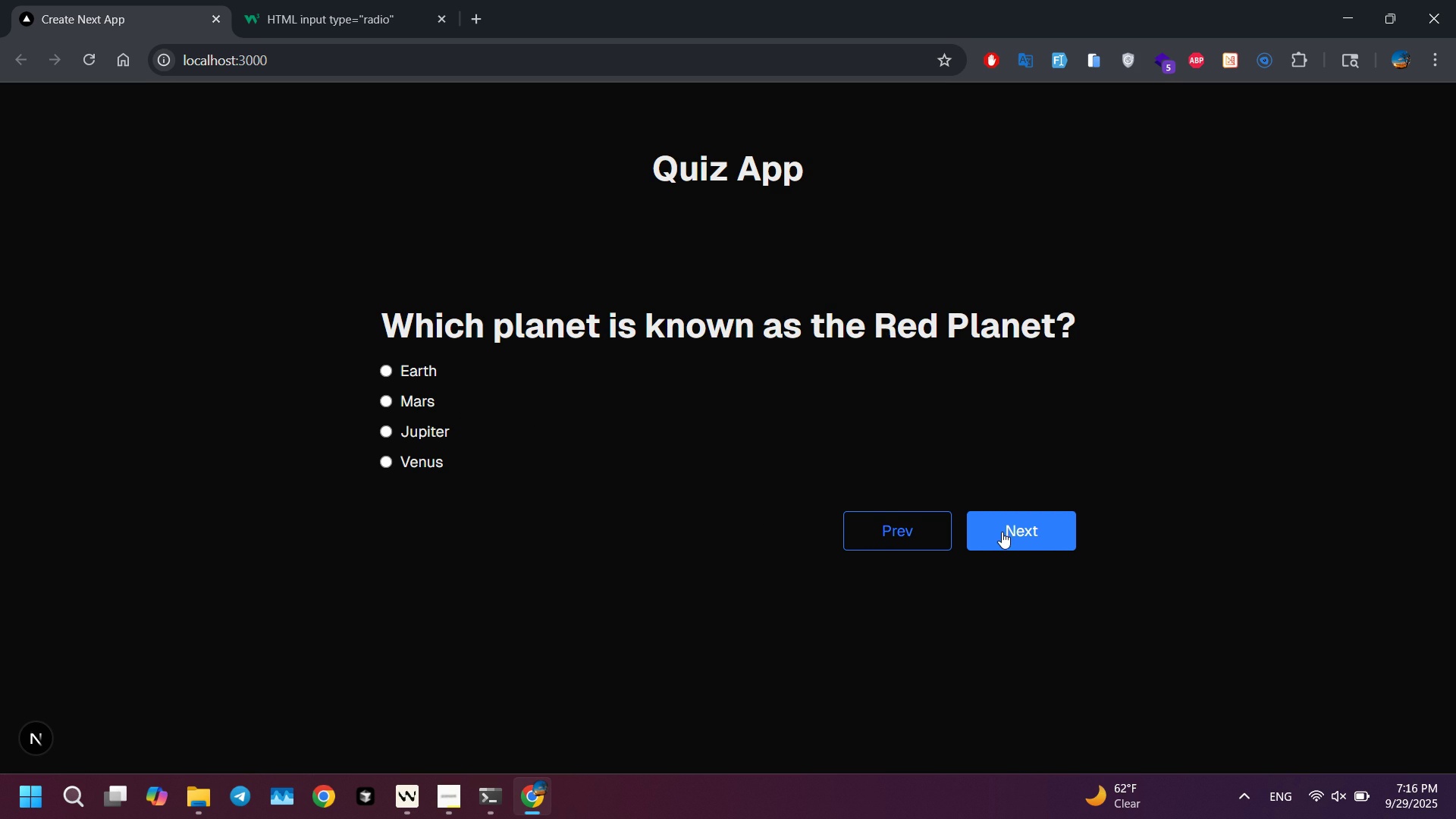 
left_click([932, 538])
 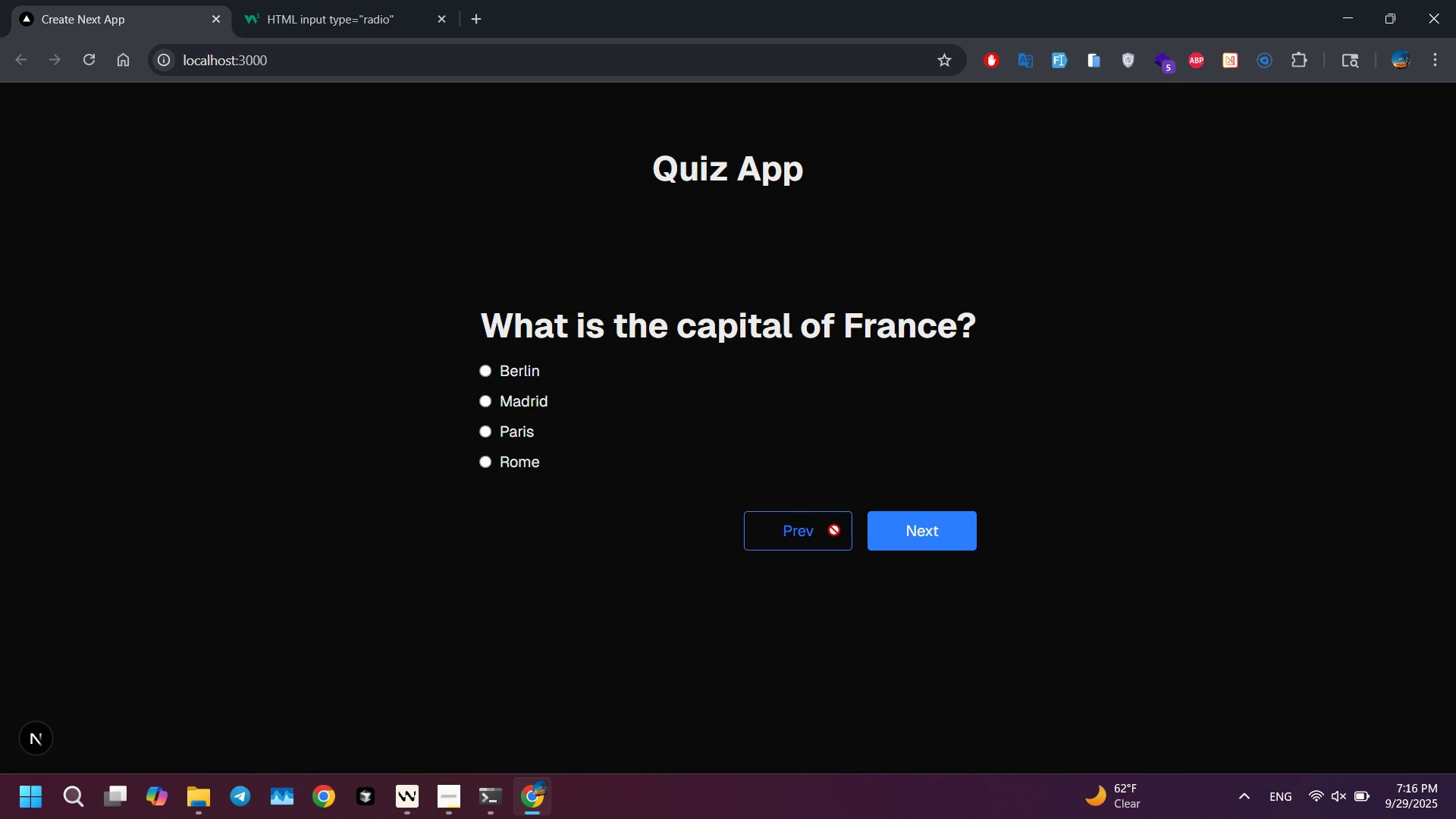 
left_click([893, 529])
 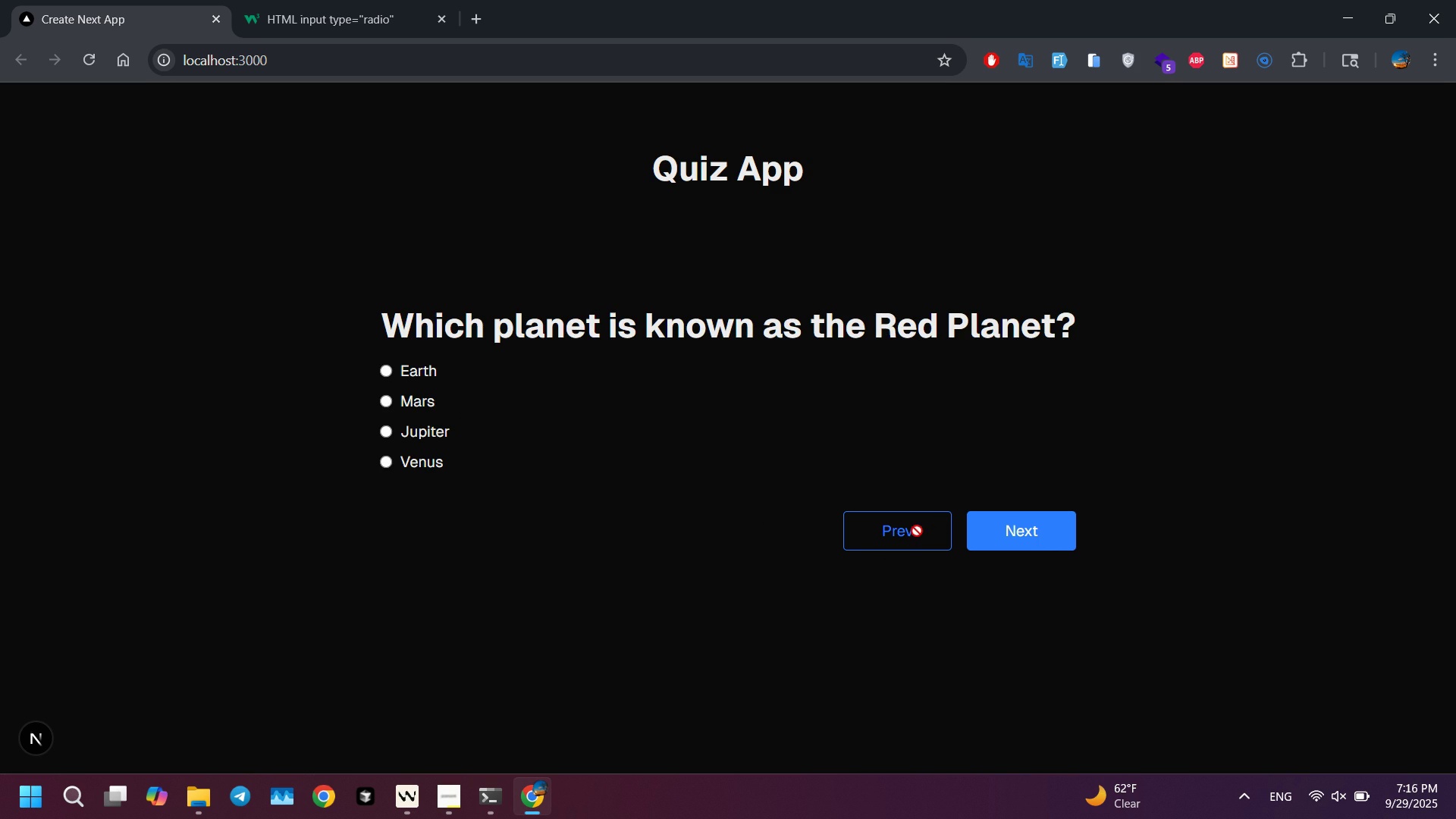 
left_click([899, 531])
 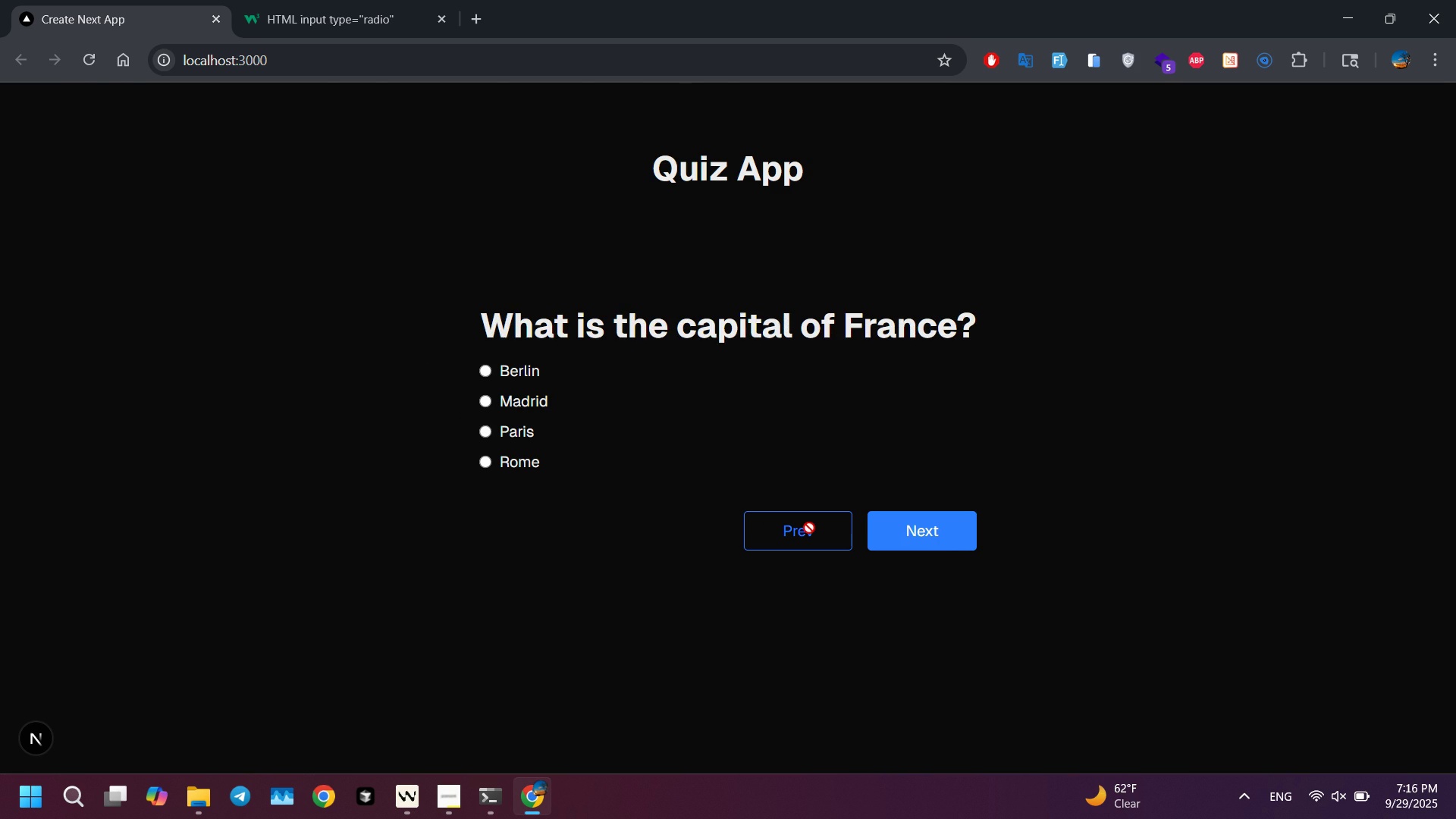 
left_click([809, 527])
 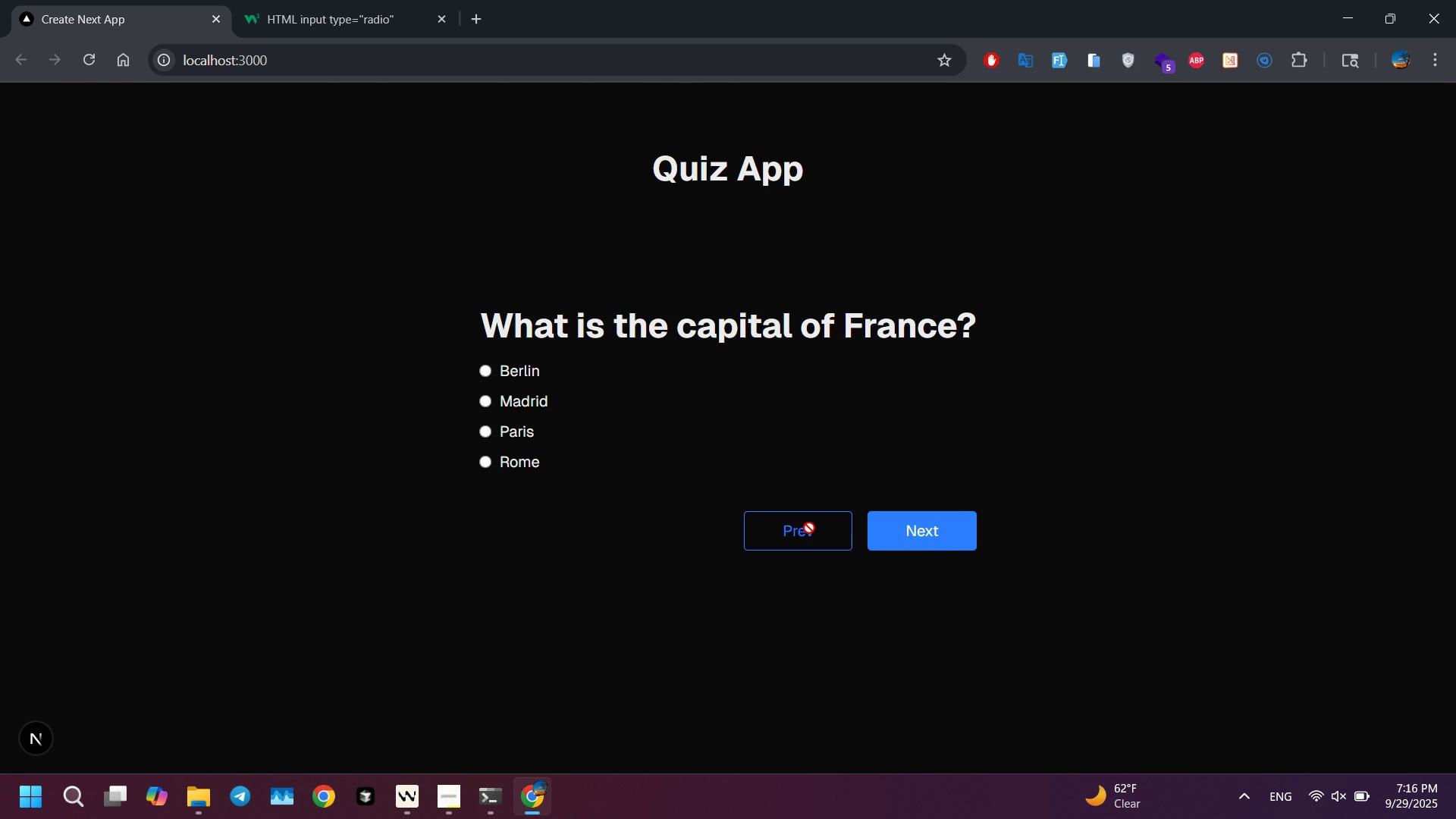 
key(Alt+AltLeft)
 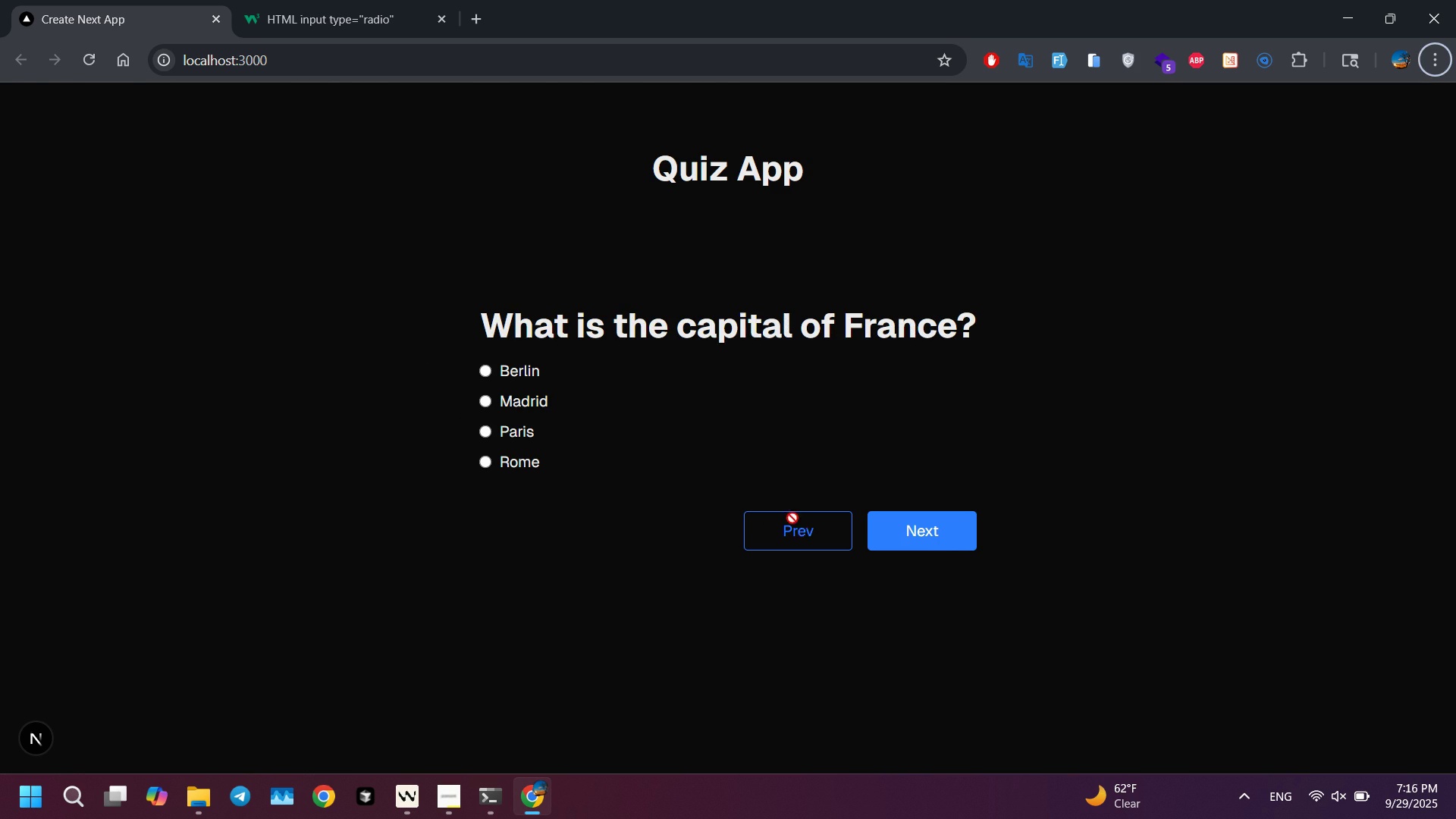 
key(Alt+AltLeft)
 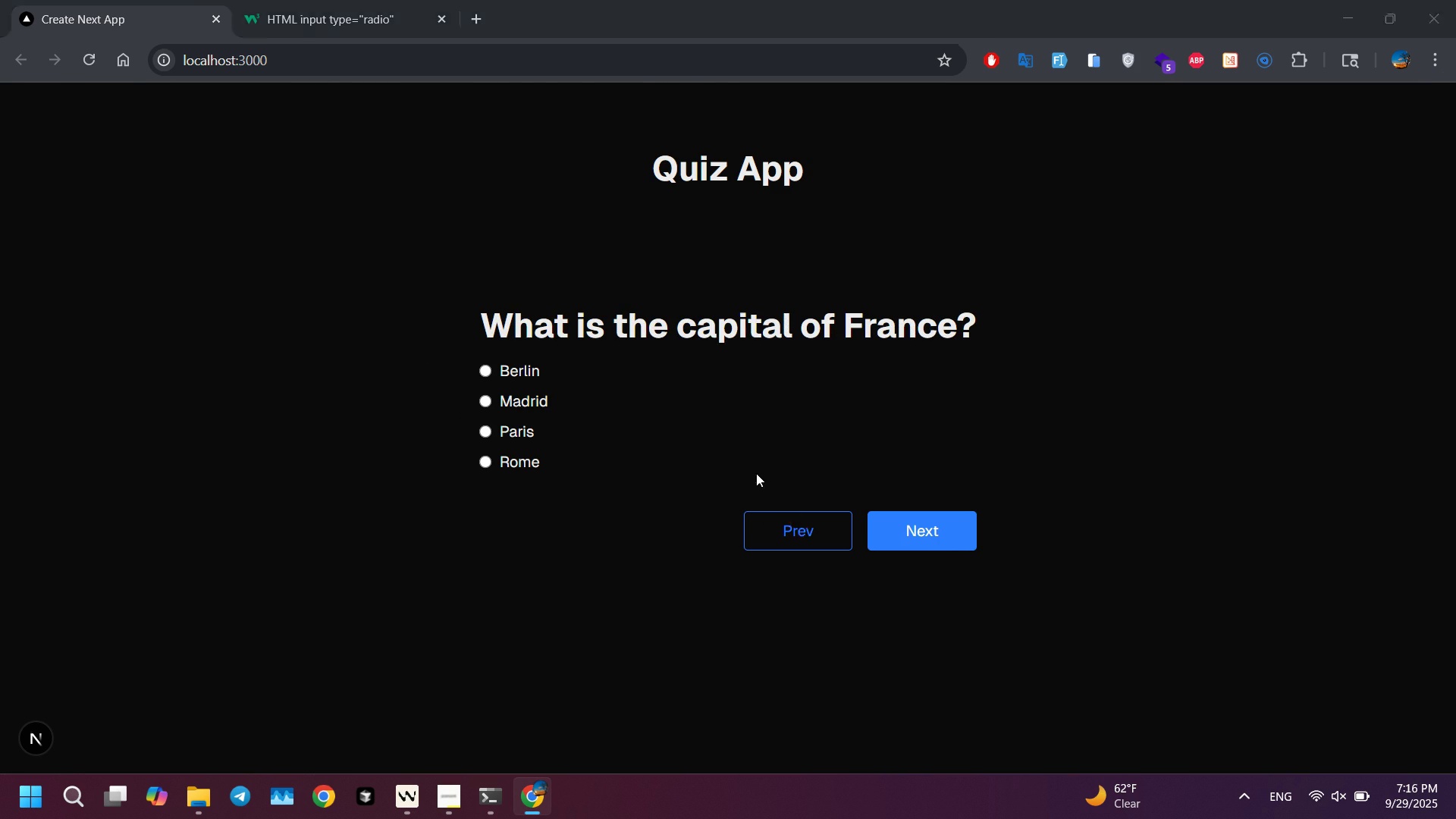 
key(Alt+Tab)
 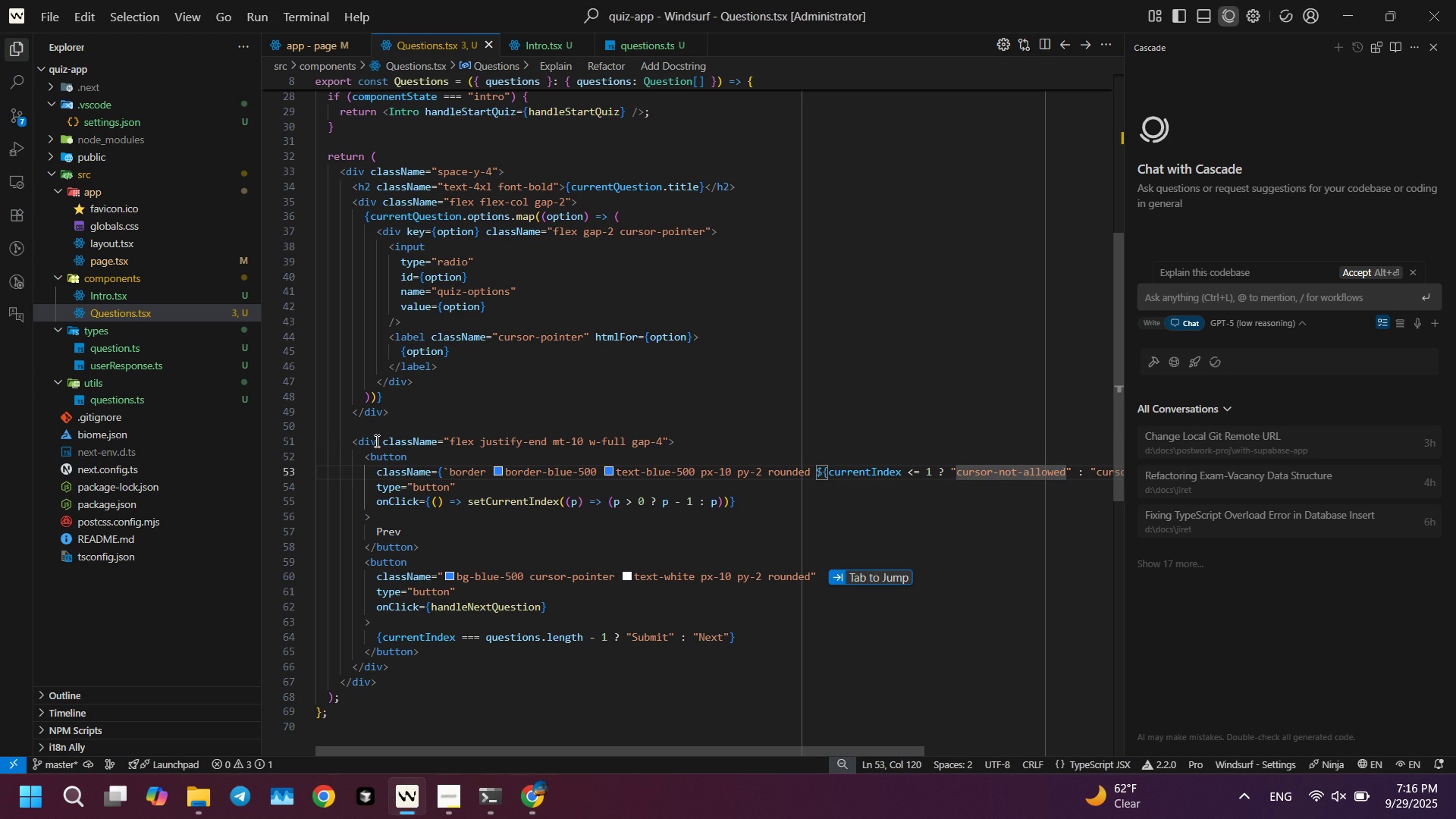 
left_click([375, 441])
 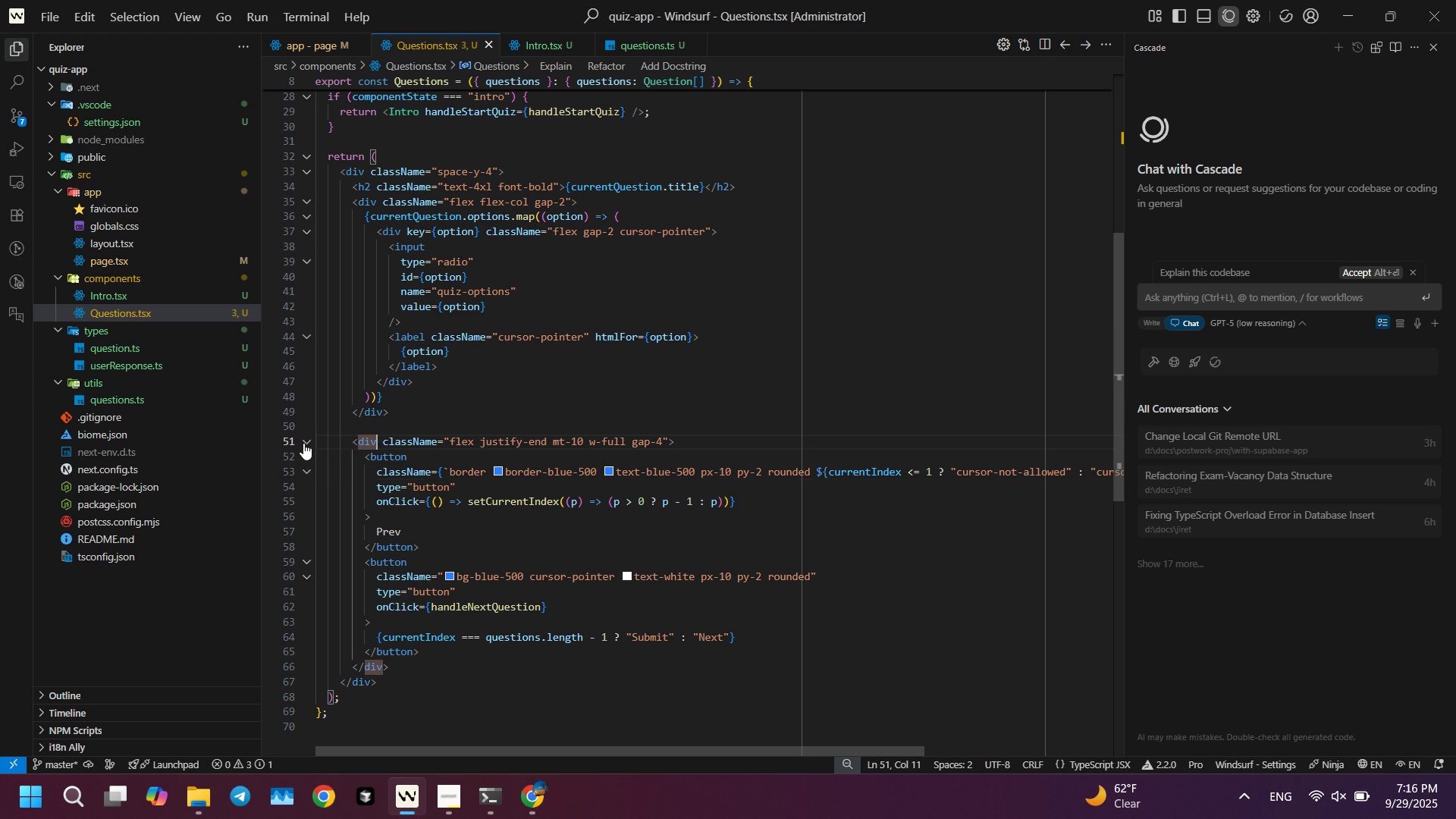 
key(Alt+AltLeft)
 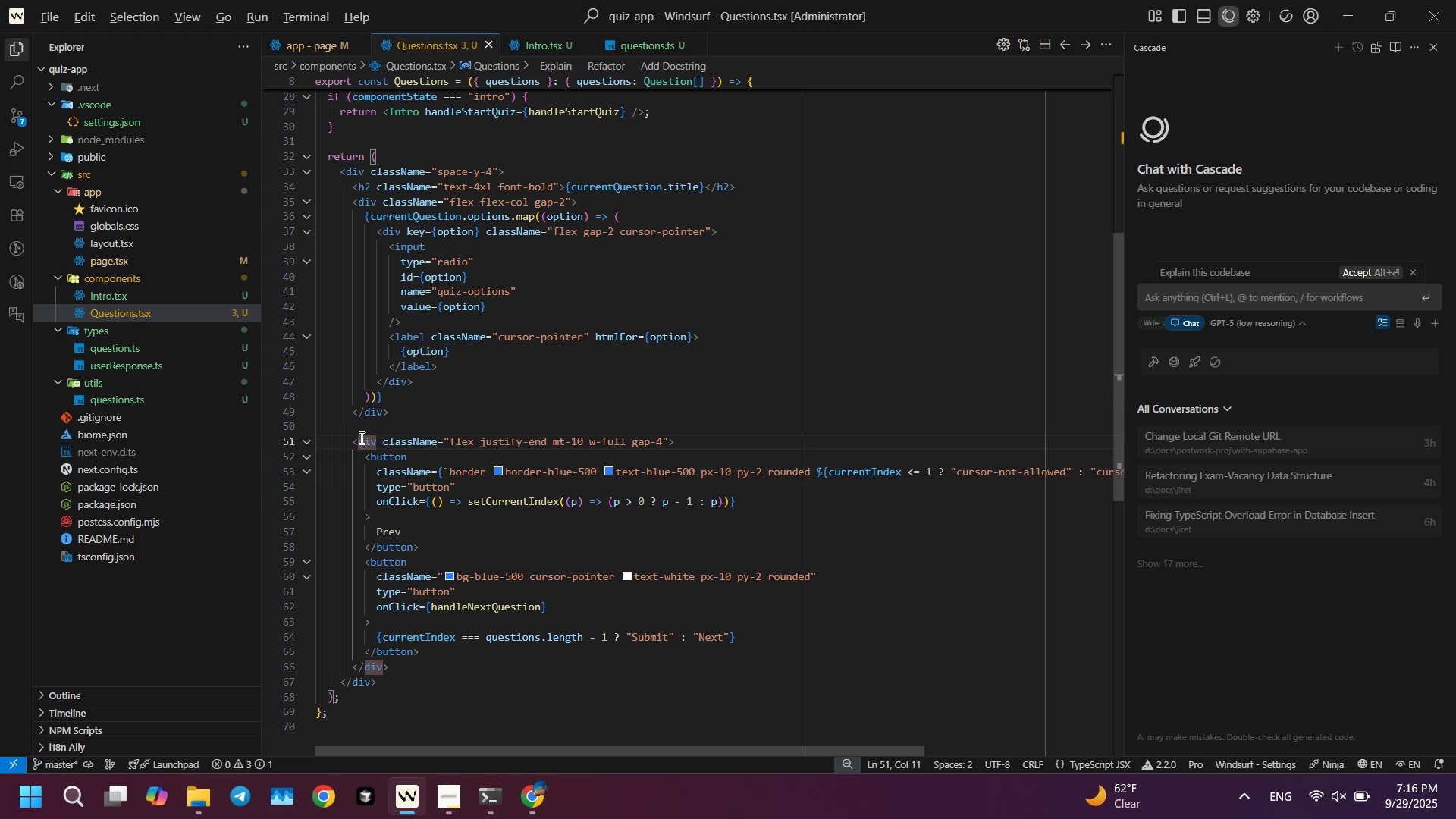 
key(Alt+Tab)
 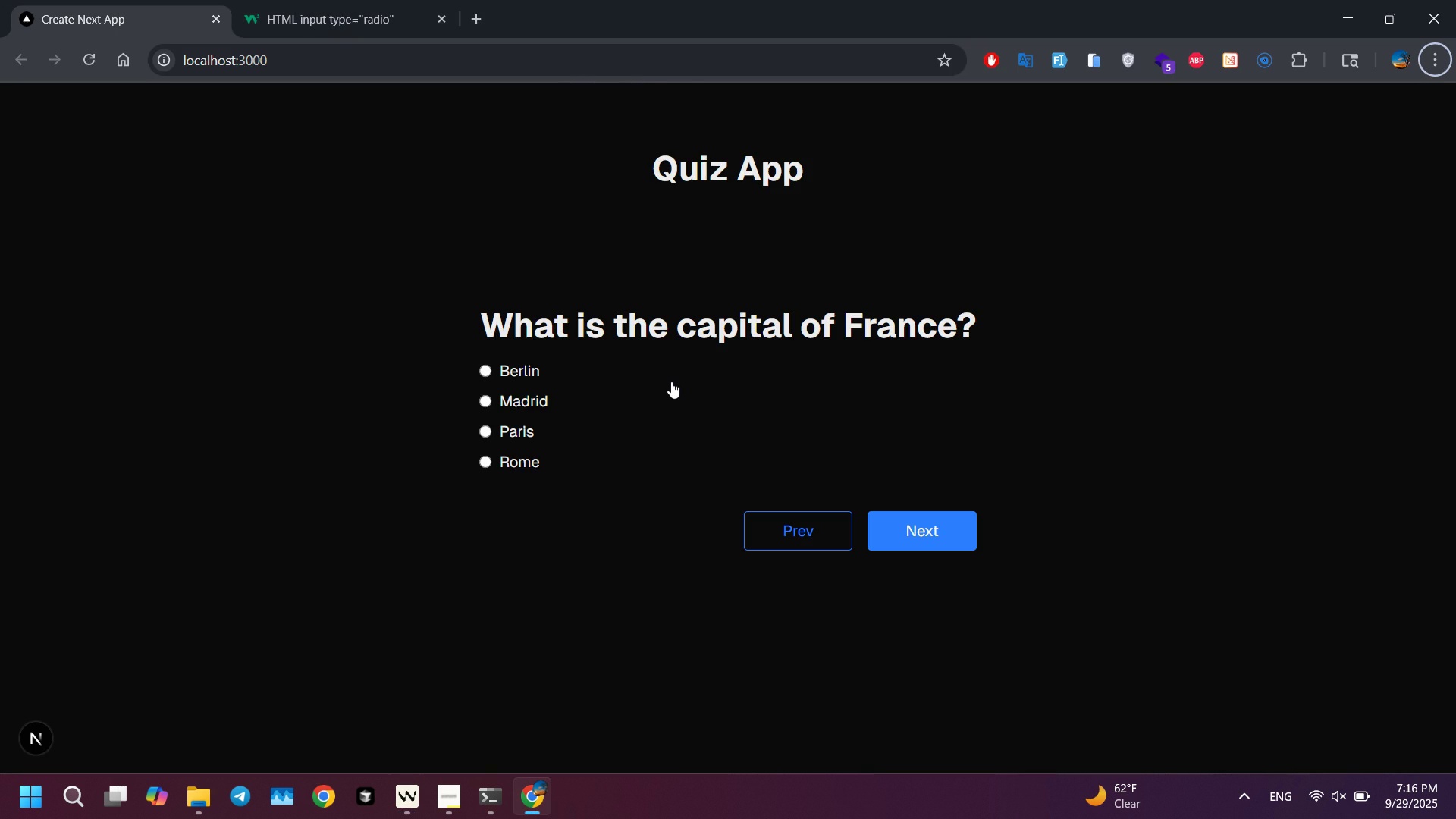 
key(Alt+AltLeft)
 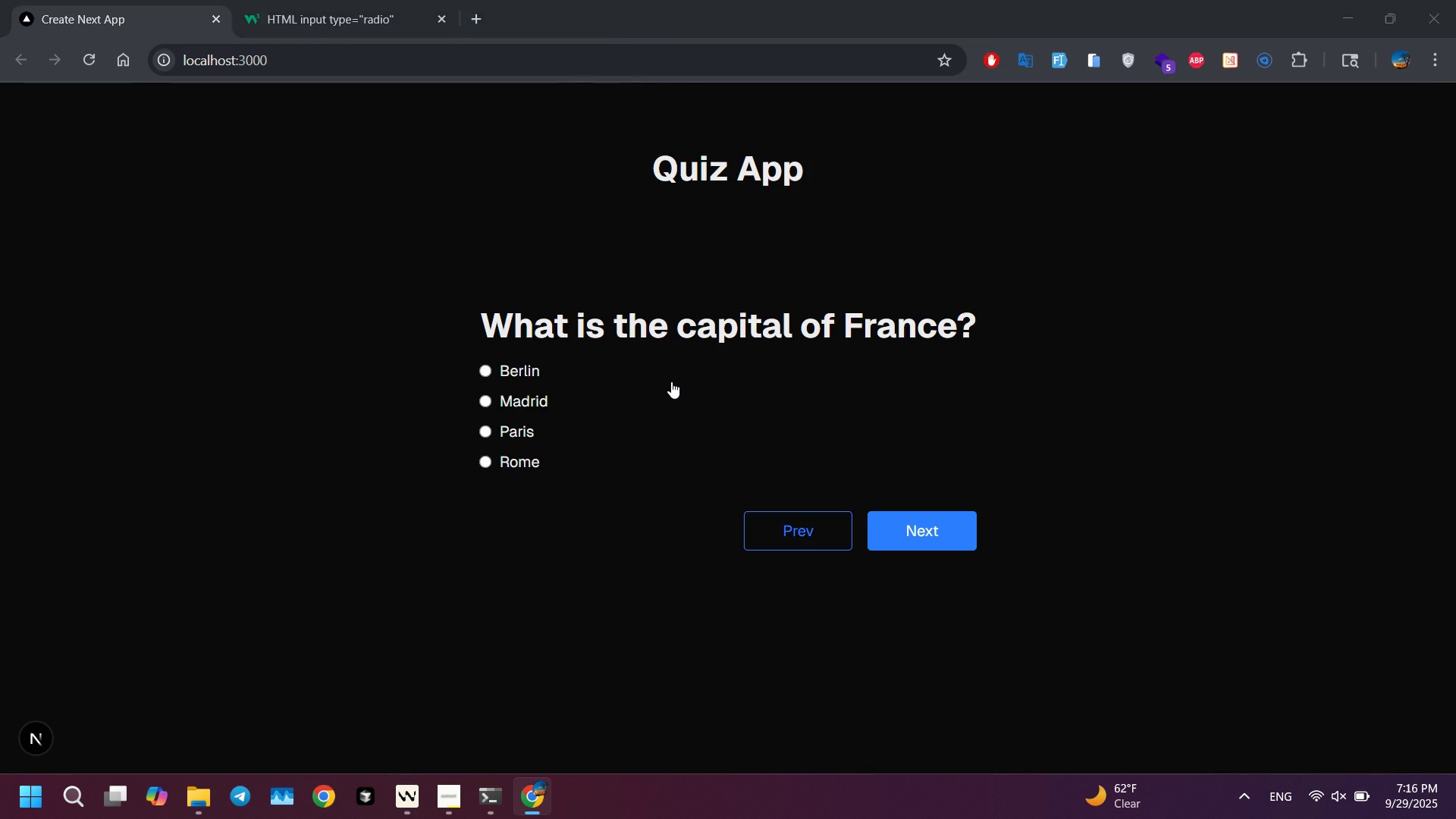 
key(Alt+Tab)
 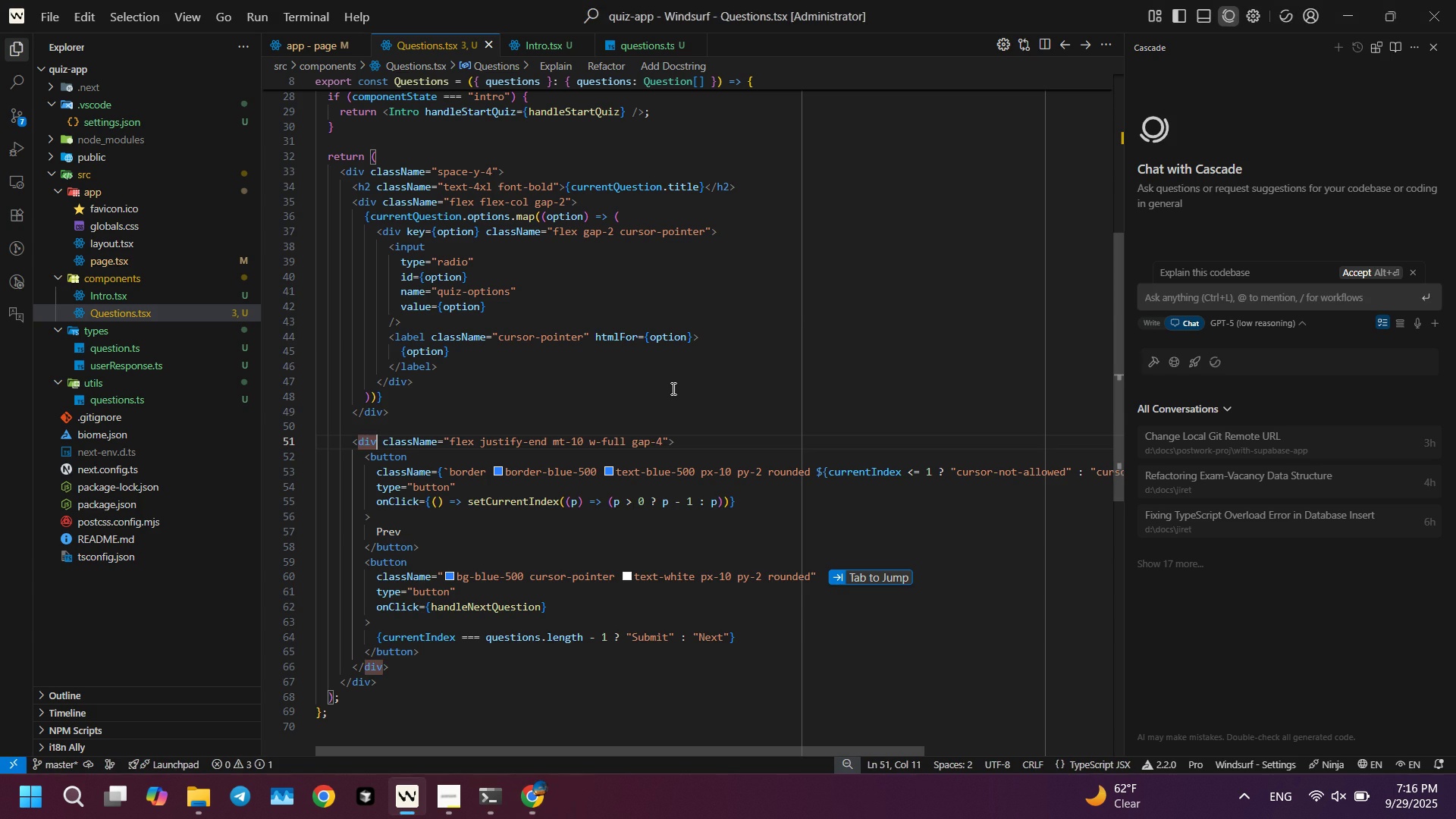 
key(Alt+AltLeft)
 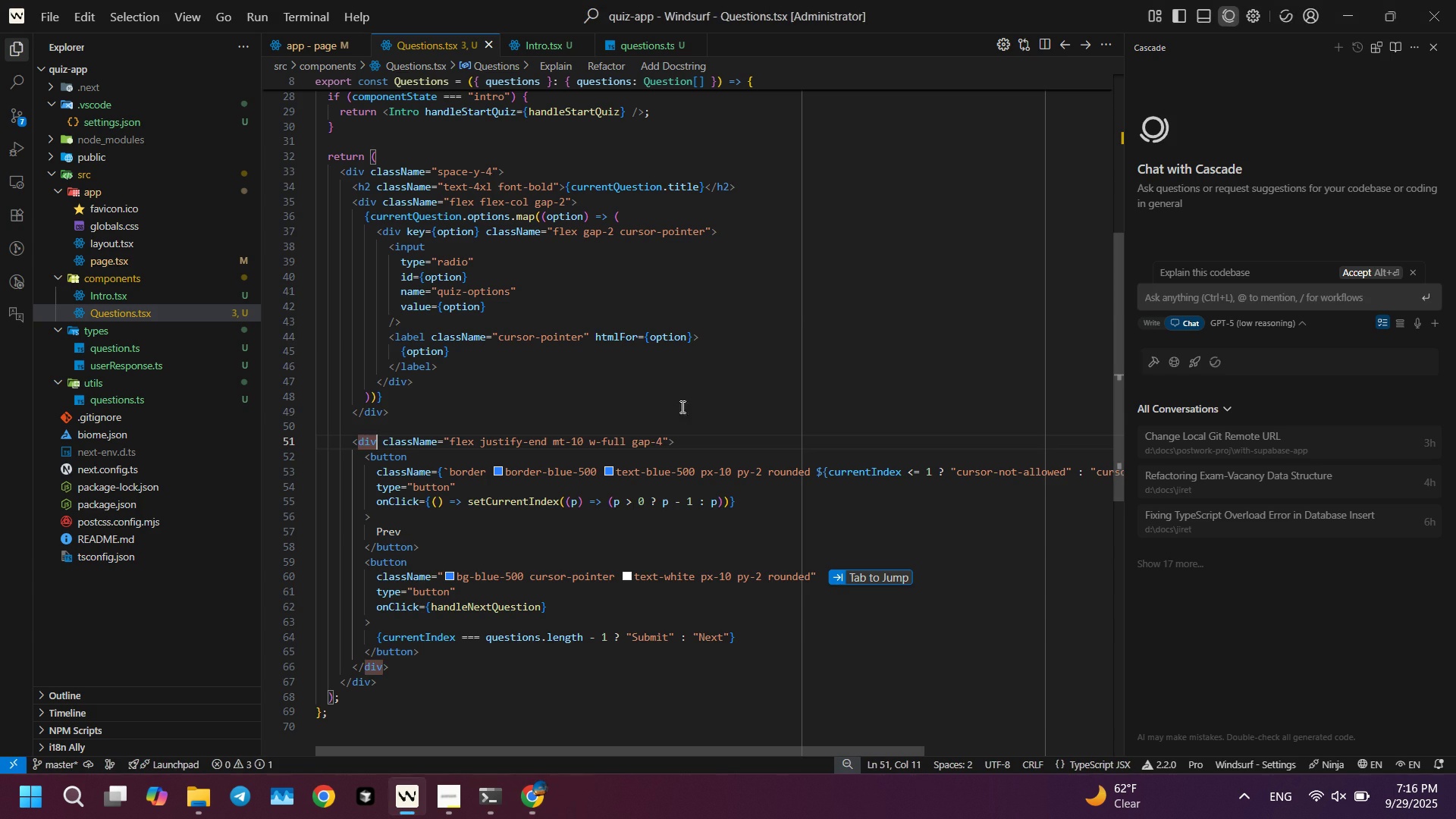 
key(Alt+Tab)
 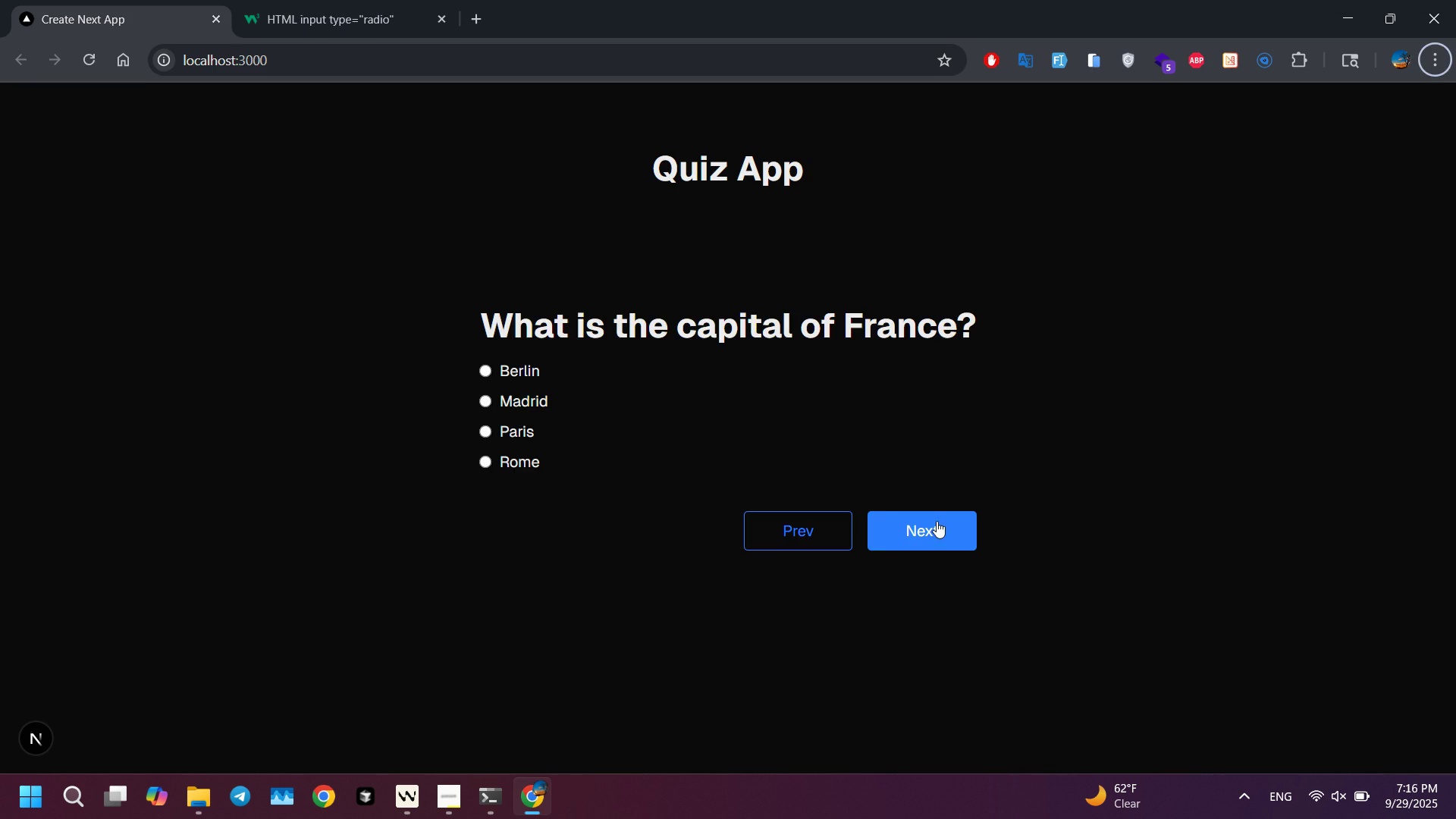 
left_click([937, 521])
 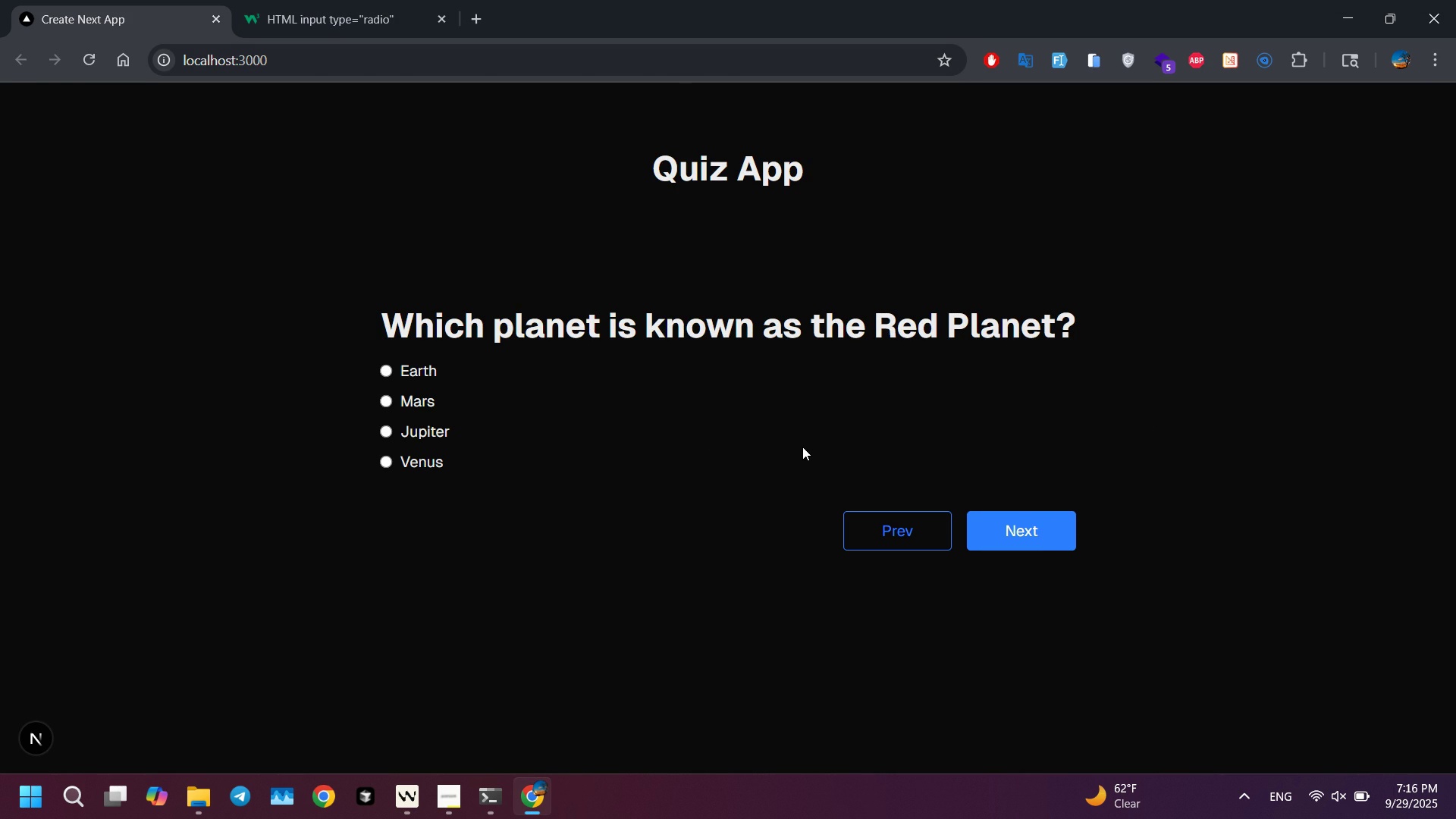 
key(Alt+AltLeft)
 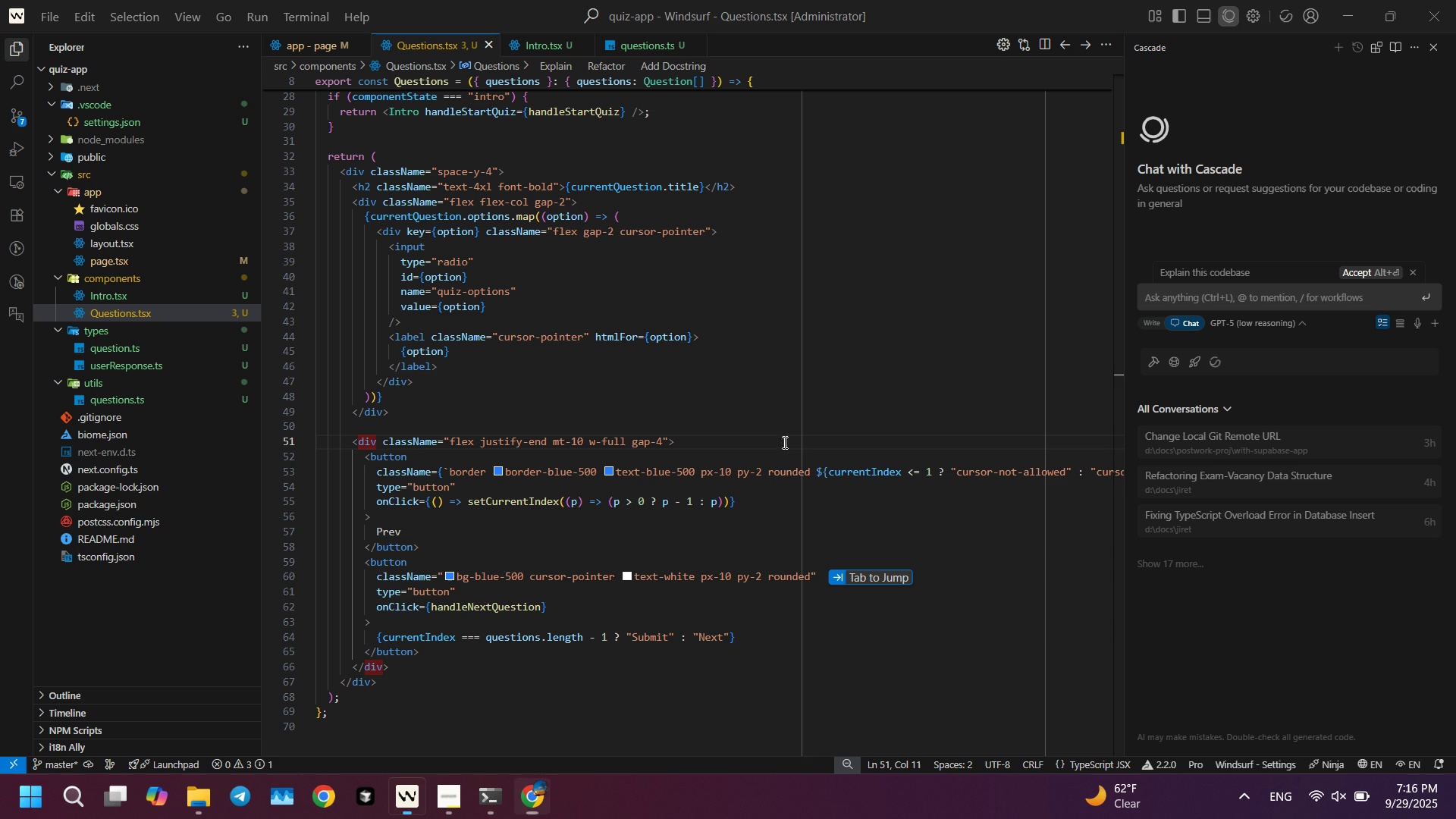 
key(Alt+Tab)
 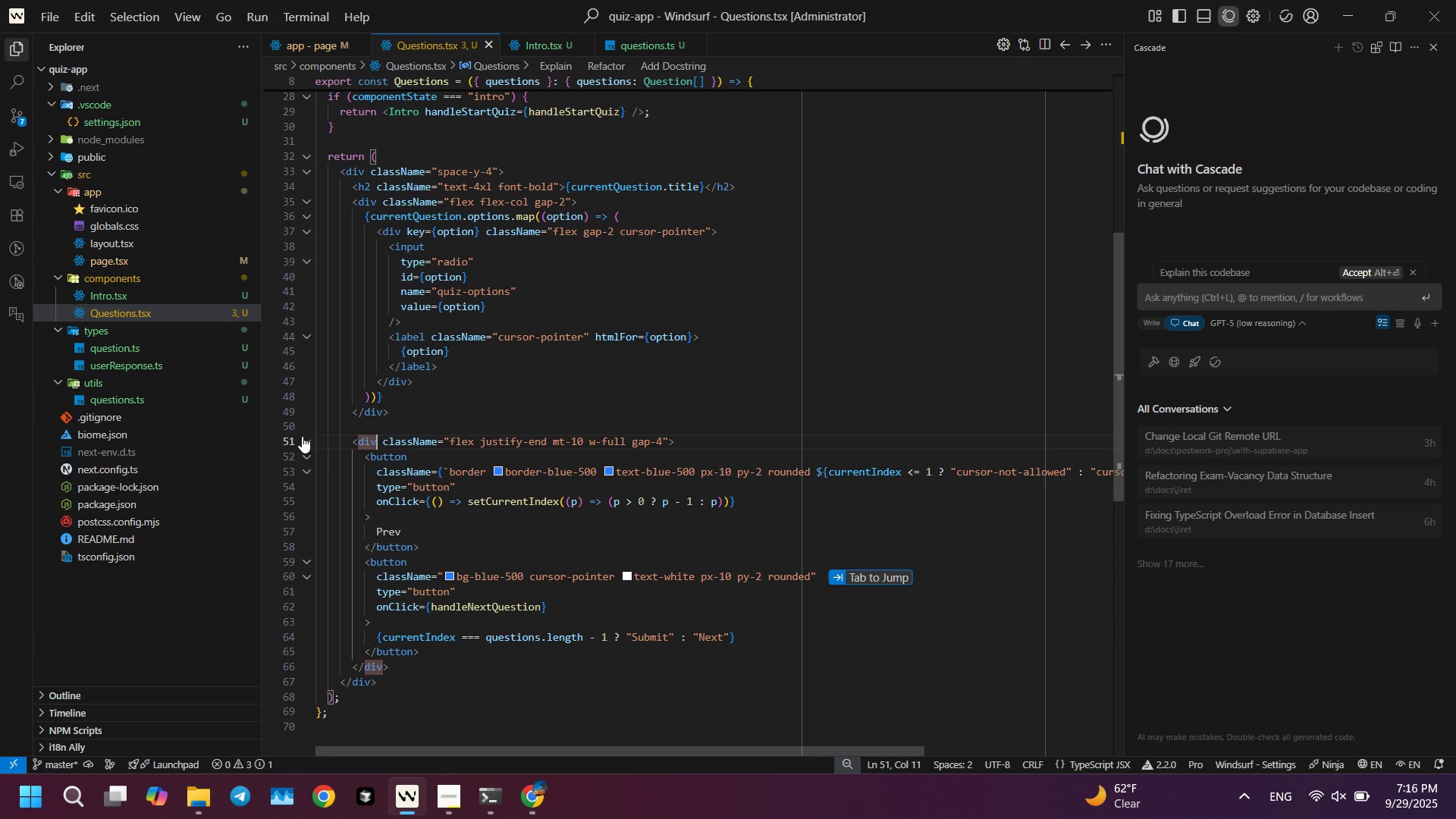 
left_click([303, 438])